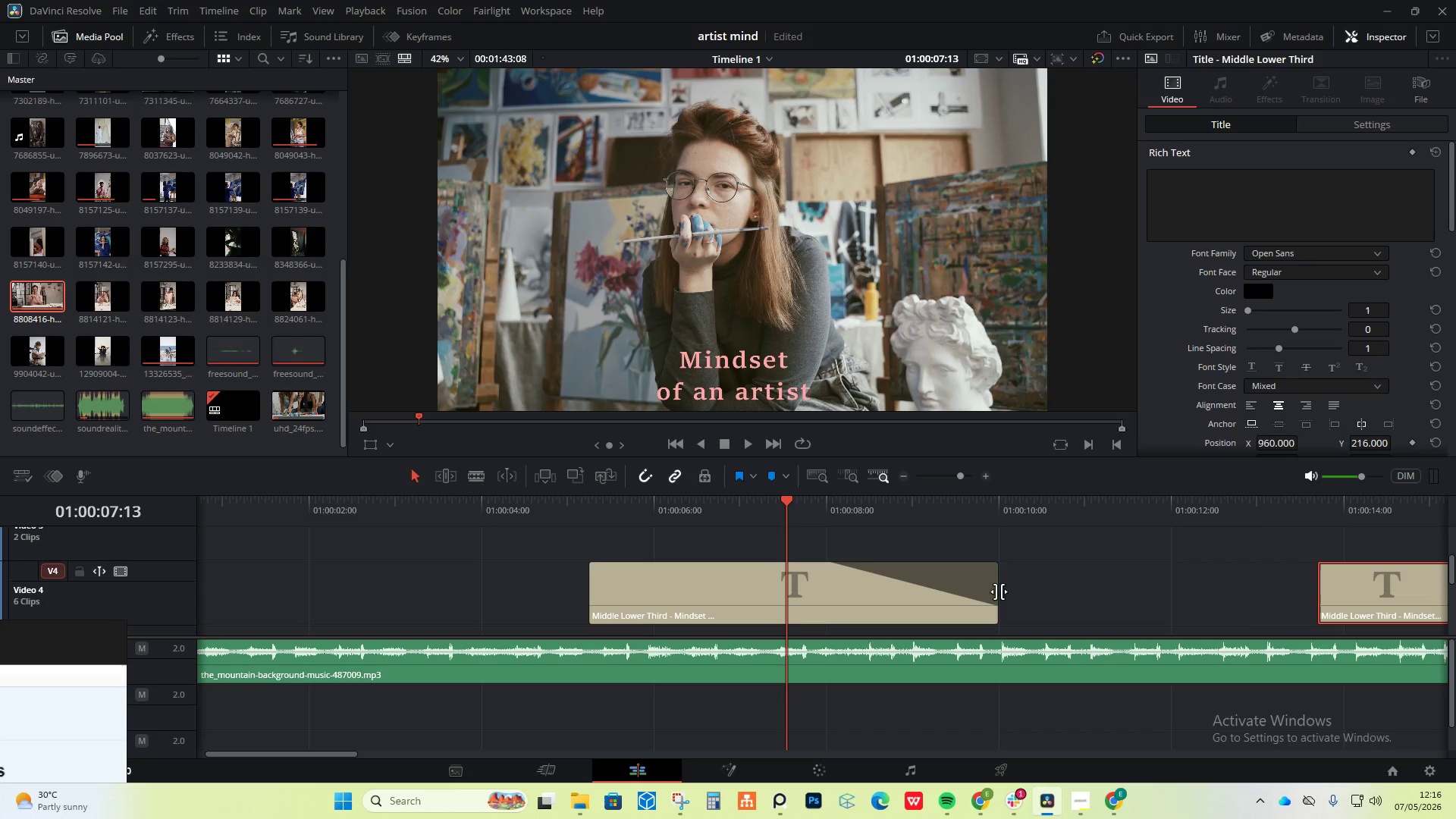 
hold_key(key=AltLeft, duration=2.92)
scroll: coordinate [432, 599], scroll_direction: down, amount: 8.0
 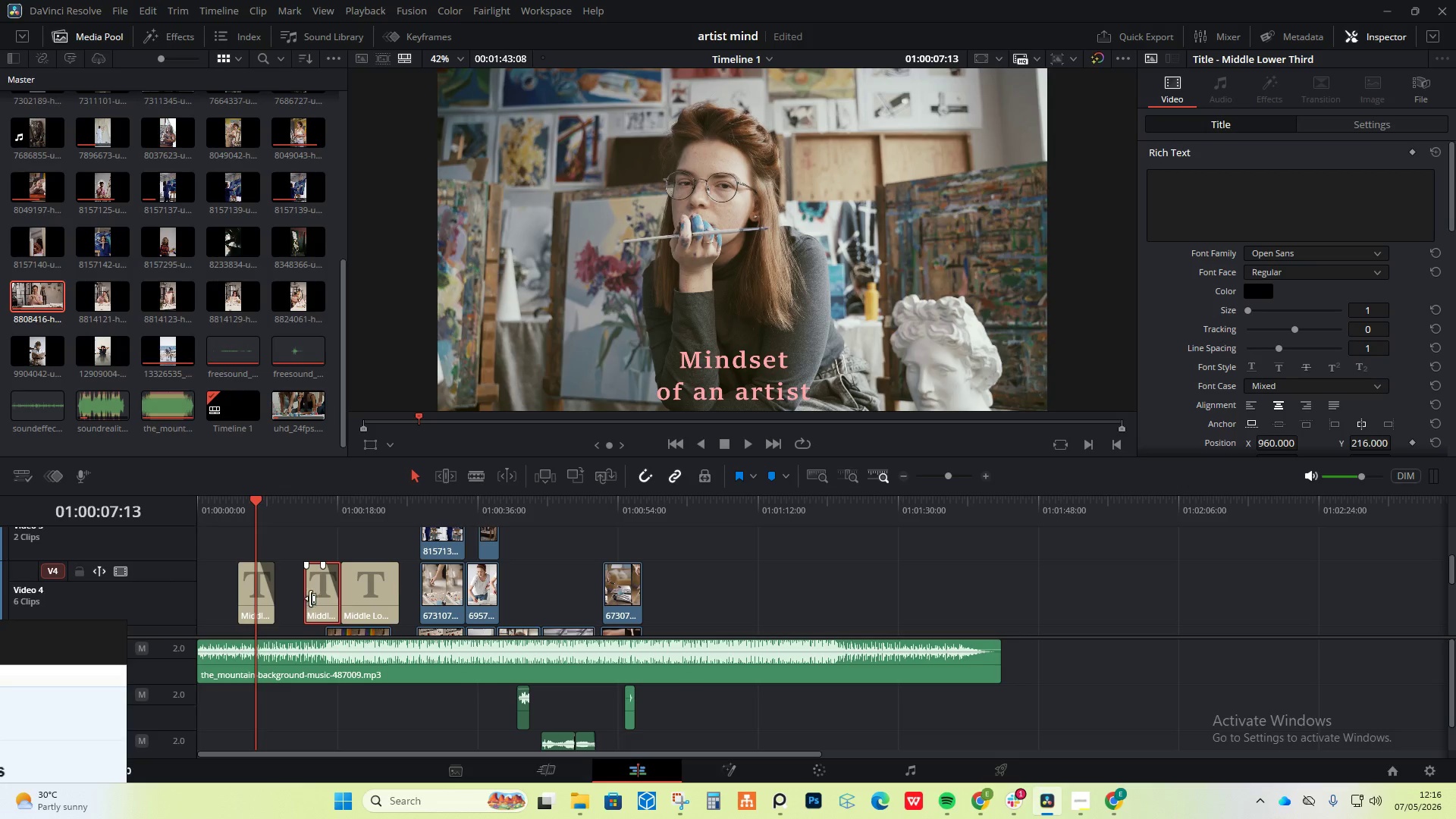 
left_click_drag(start_coordinate=[318, 599], to_coordinate=[711, 593])
 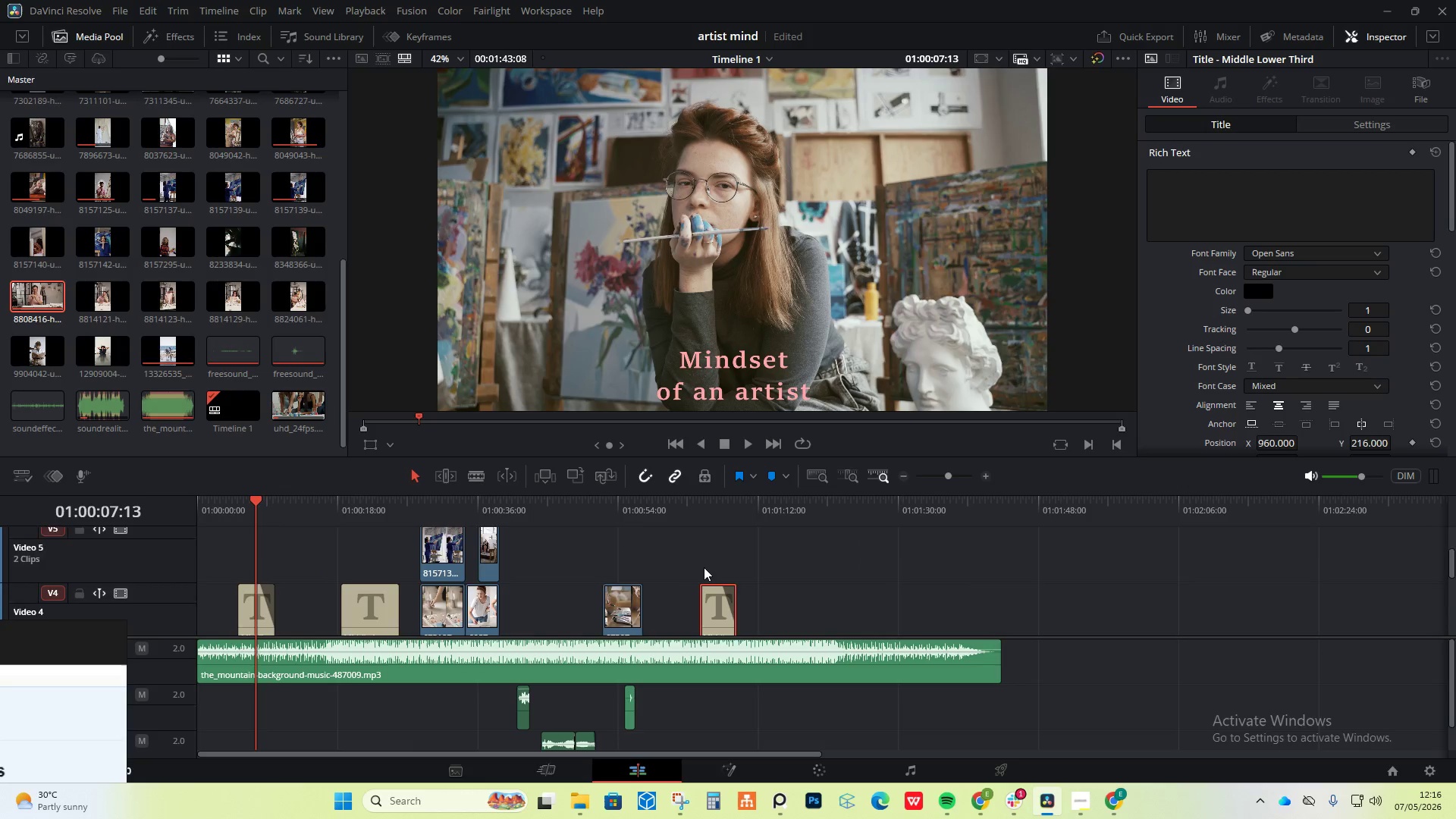 
scroll: coordinate [703, 566], scroll_direction: down, amount: 1.0
 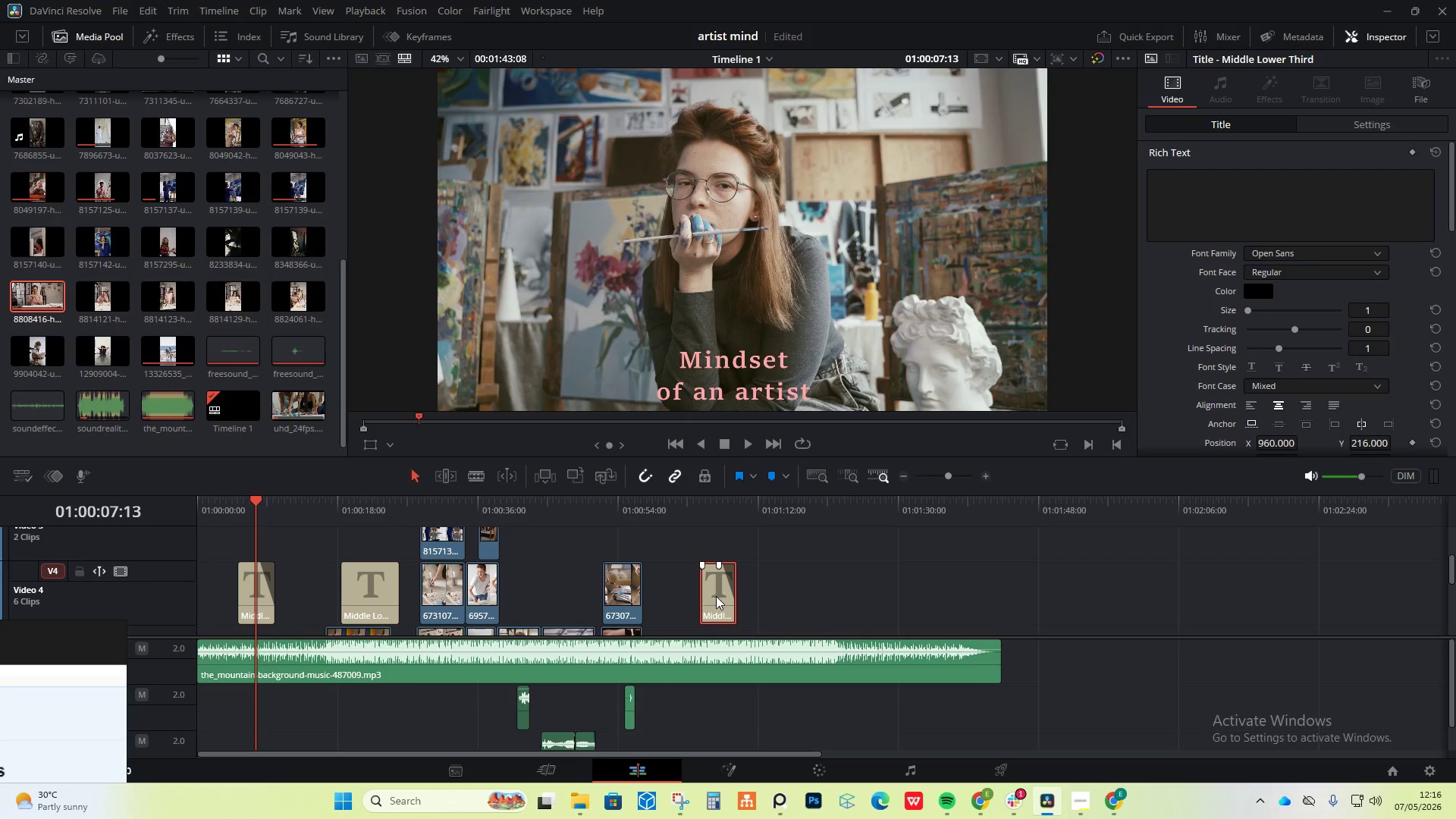 
left_click_drag(start_coordinate=[716, 596], to_coordinate=[665, 598])
 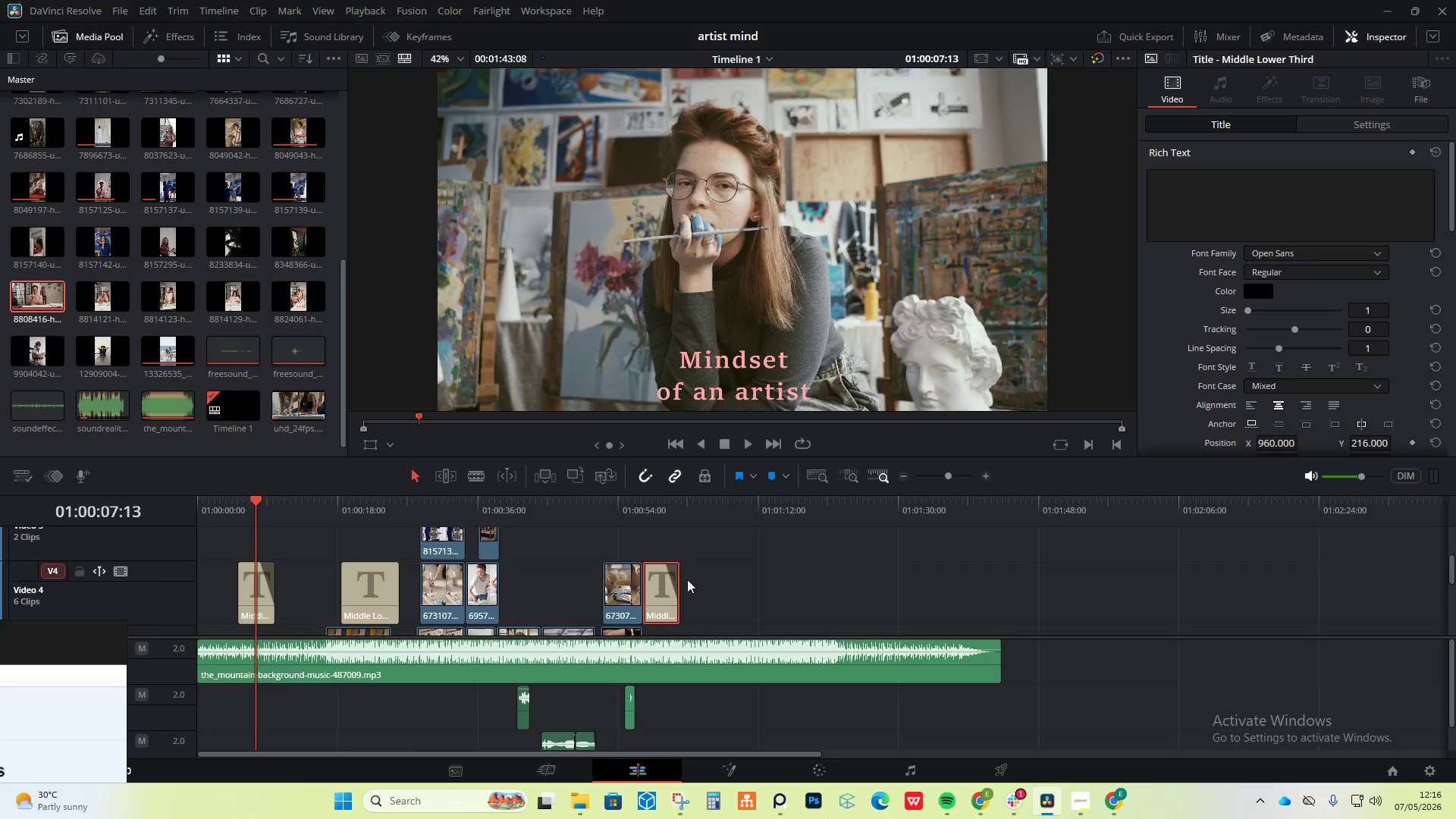 
scroll: coordinate [687, 579], scroll_direction: down, amount: 2.0
 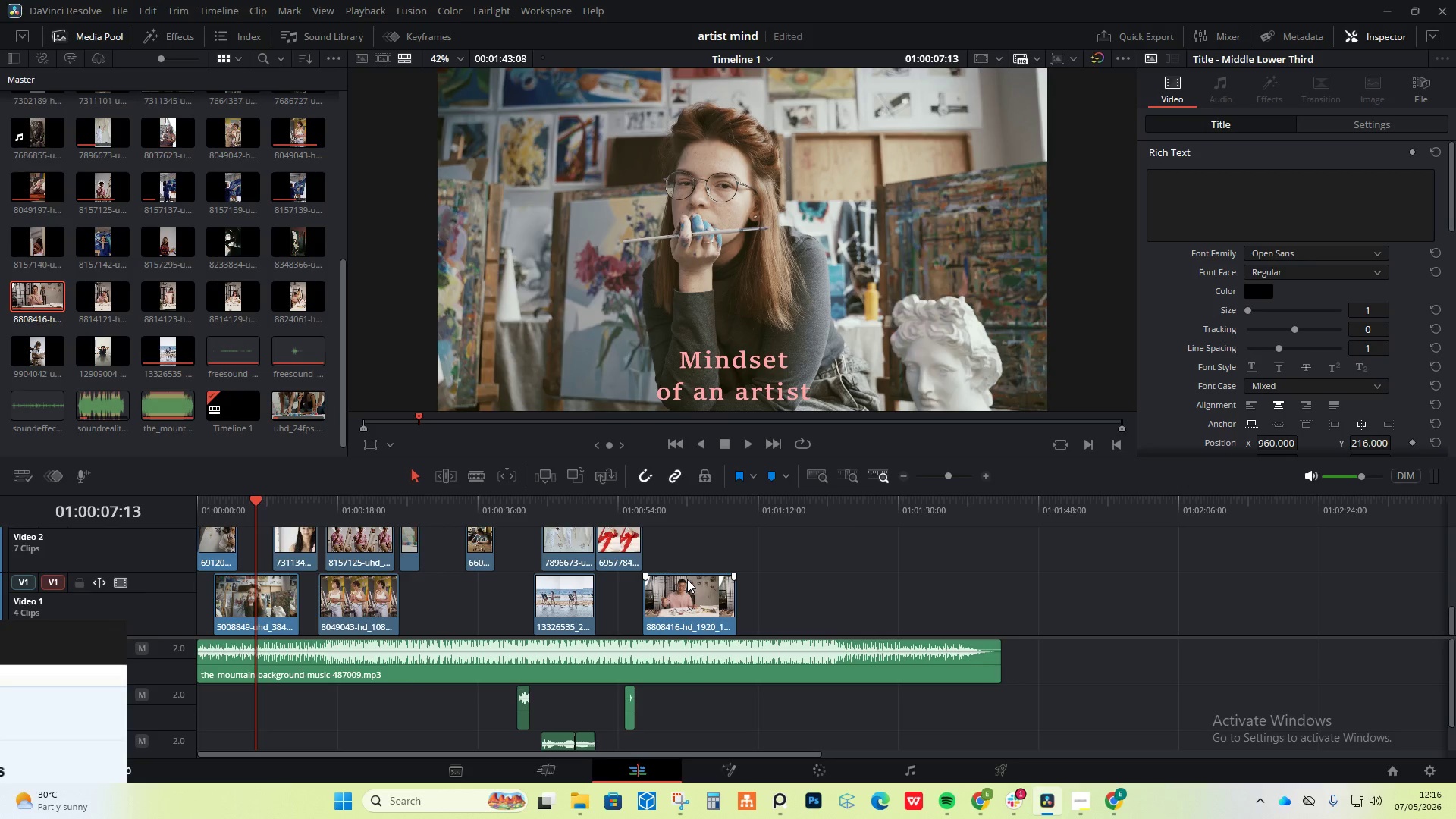 
scroll: coordinate [688, 579], scroll_direction: up, amount: 1.0
 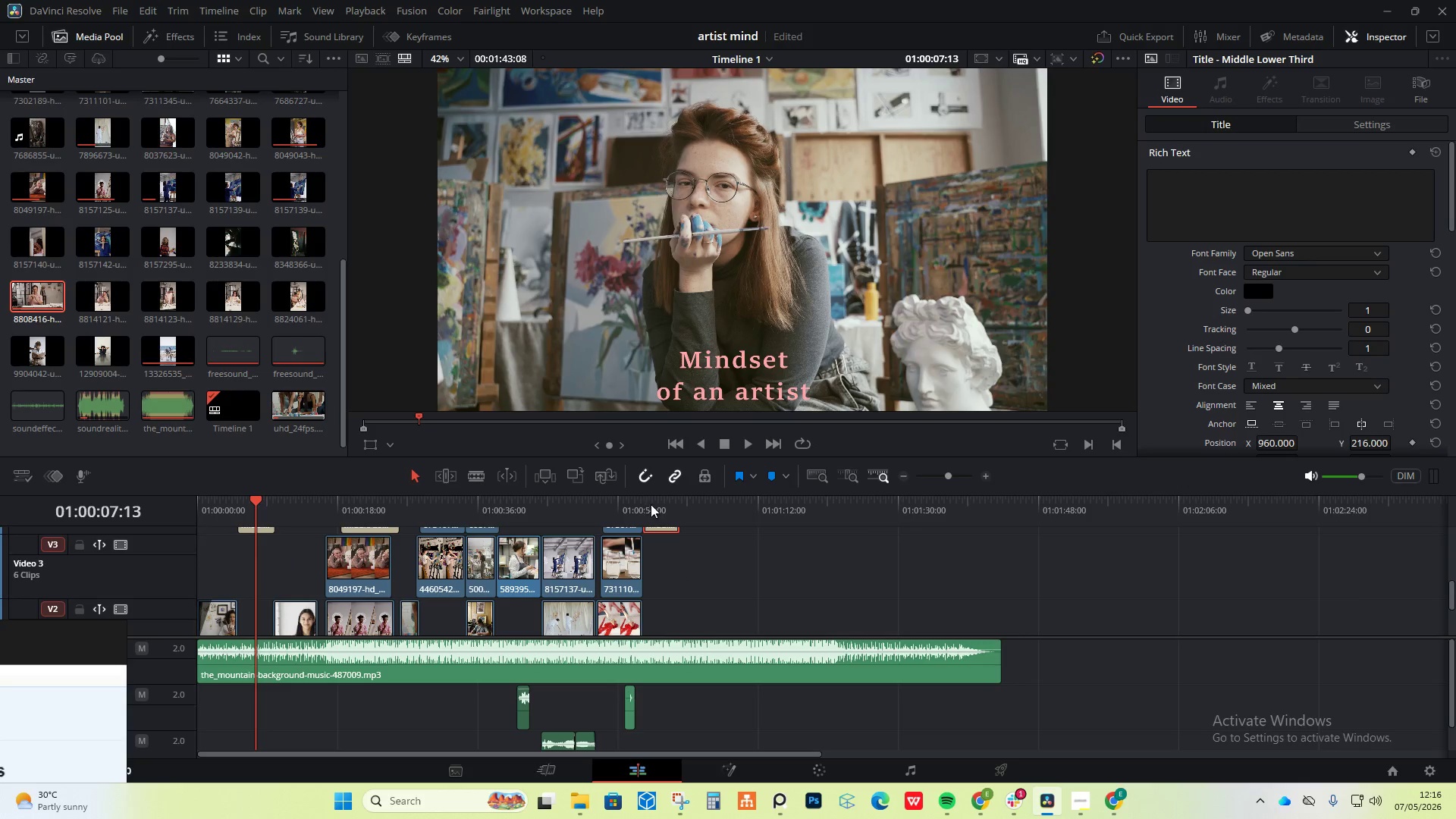 
left_click([649, 503])
 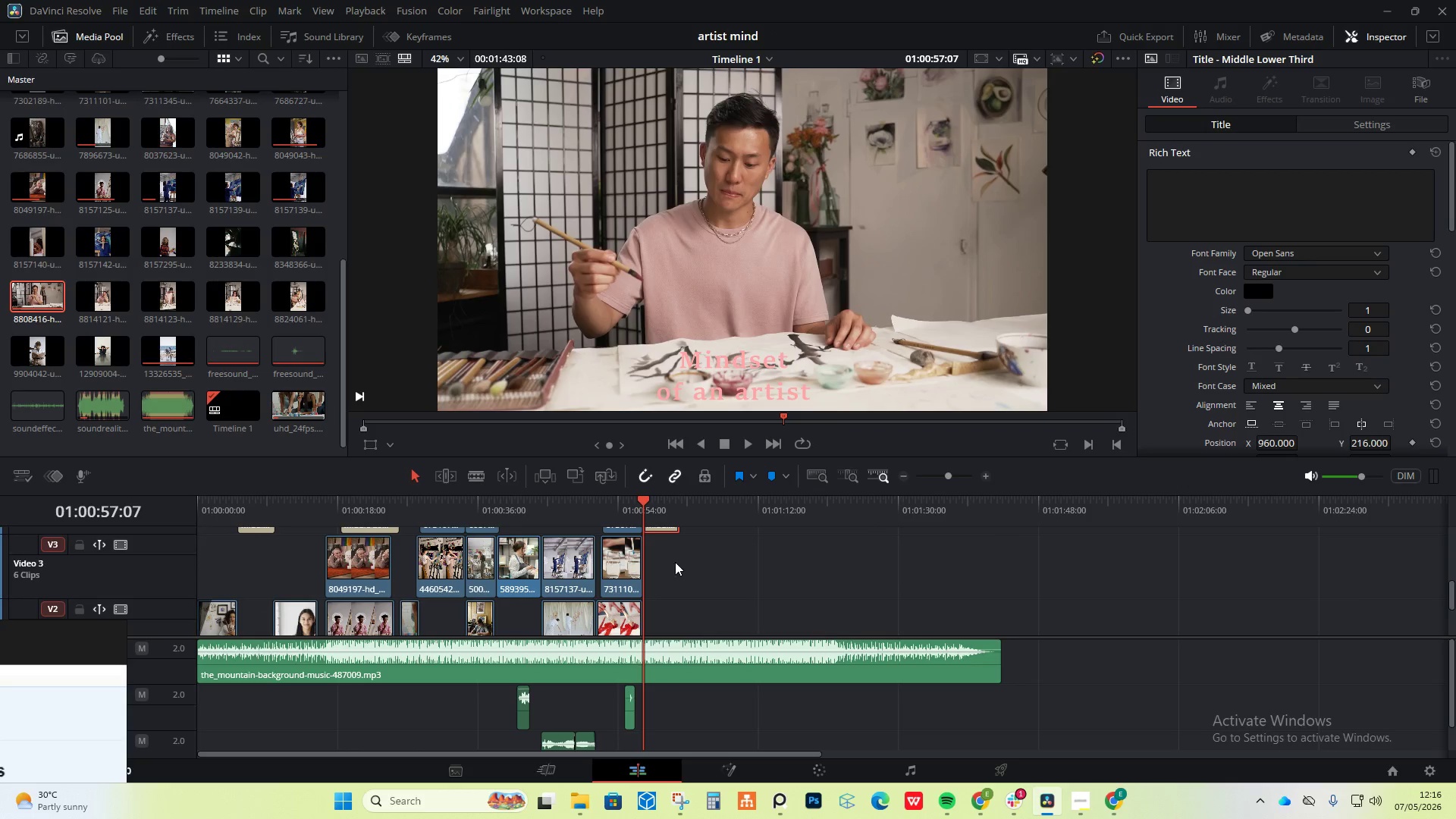 
scroll: coordinate [680, 577], scroll_direction: up, amount: 1.0
 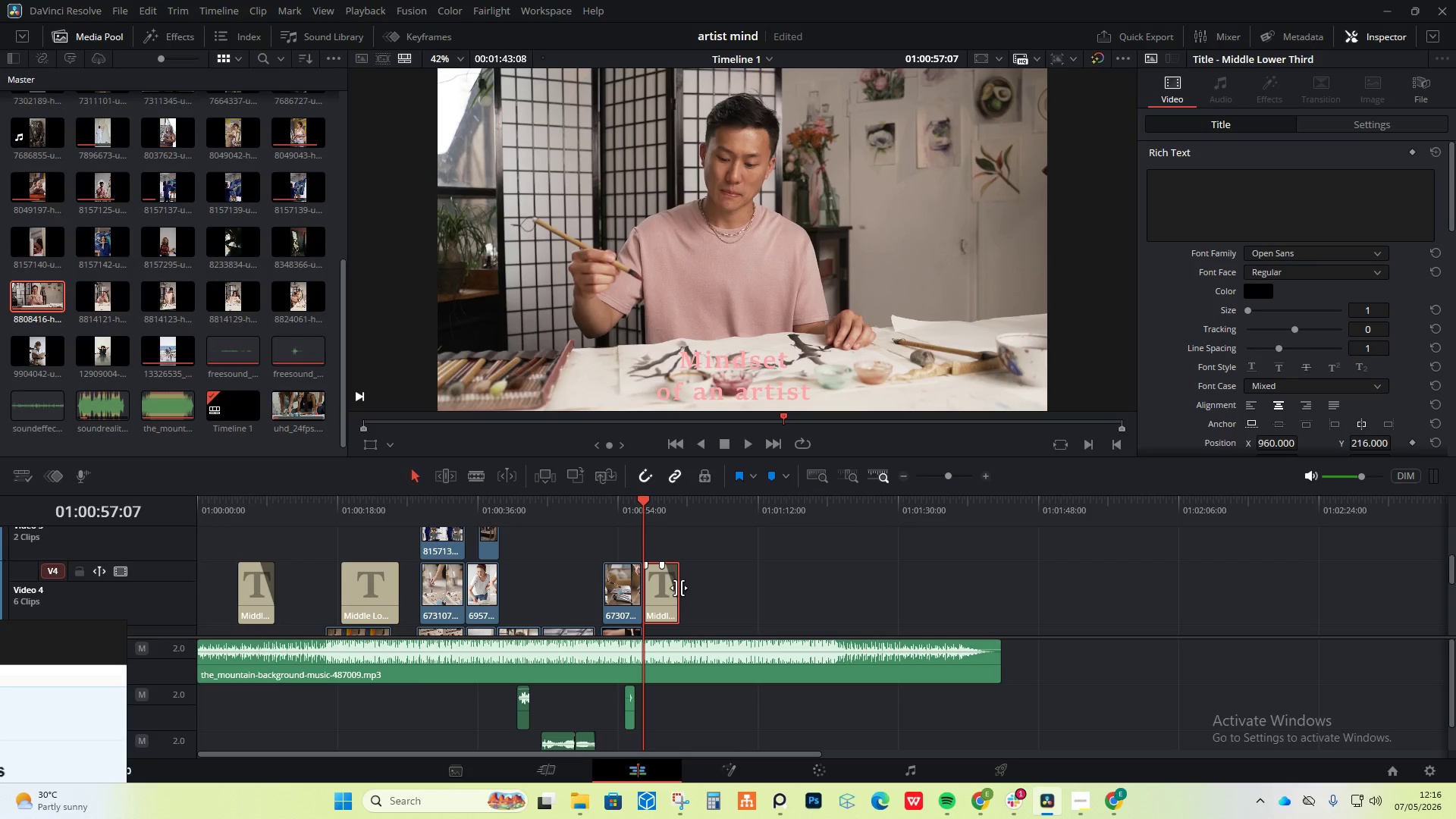 
left_click_drag(start_coordinate=[679, 588], to_coordinate=[742, 592])
 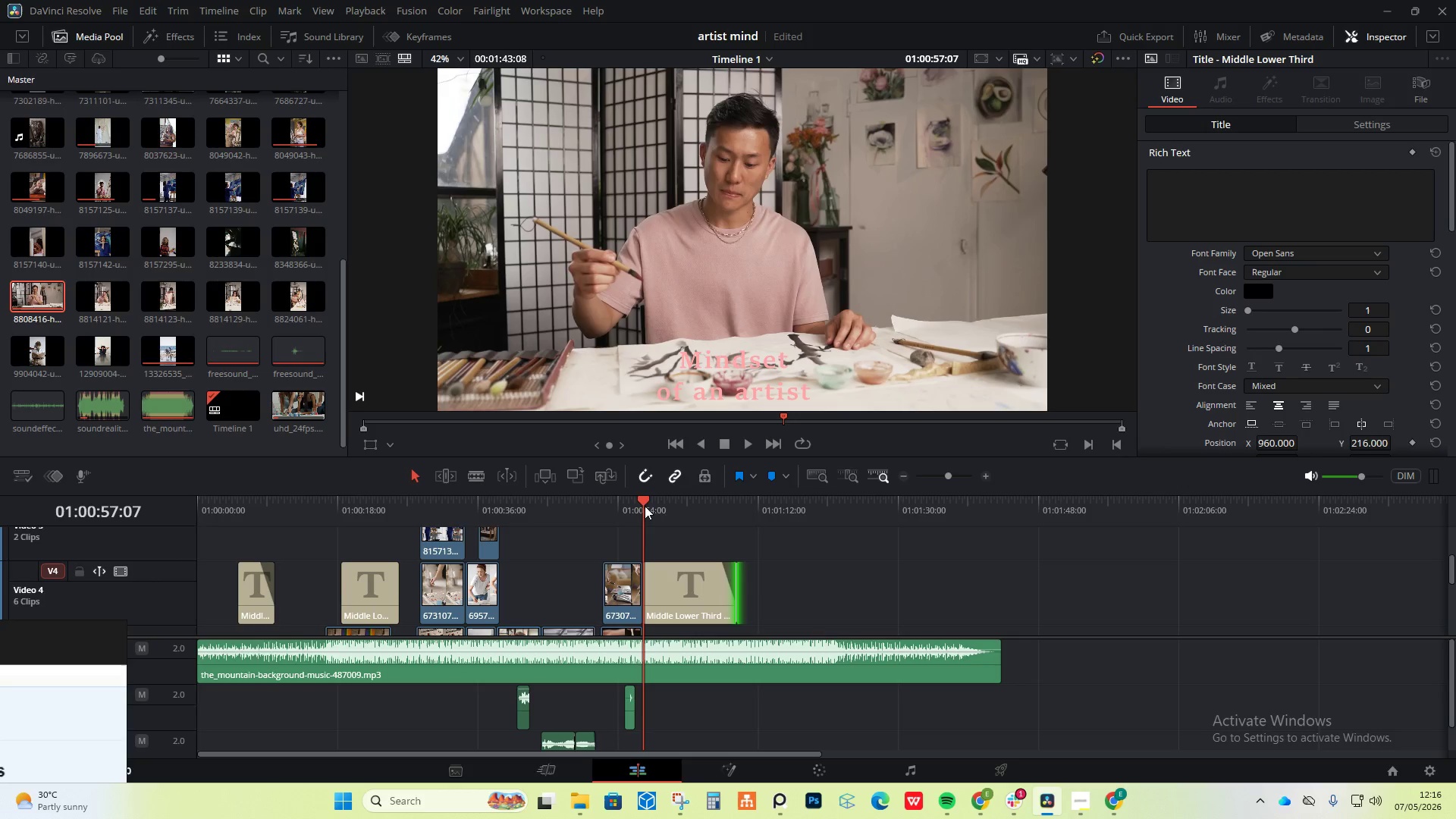 
key(Space)
 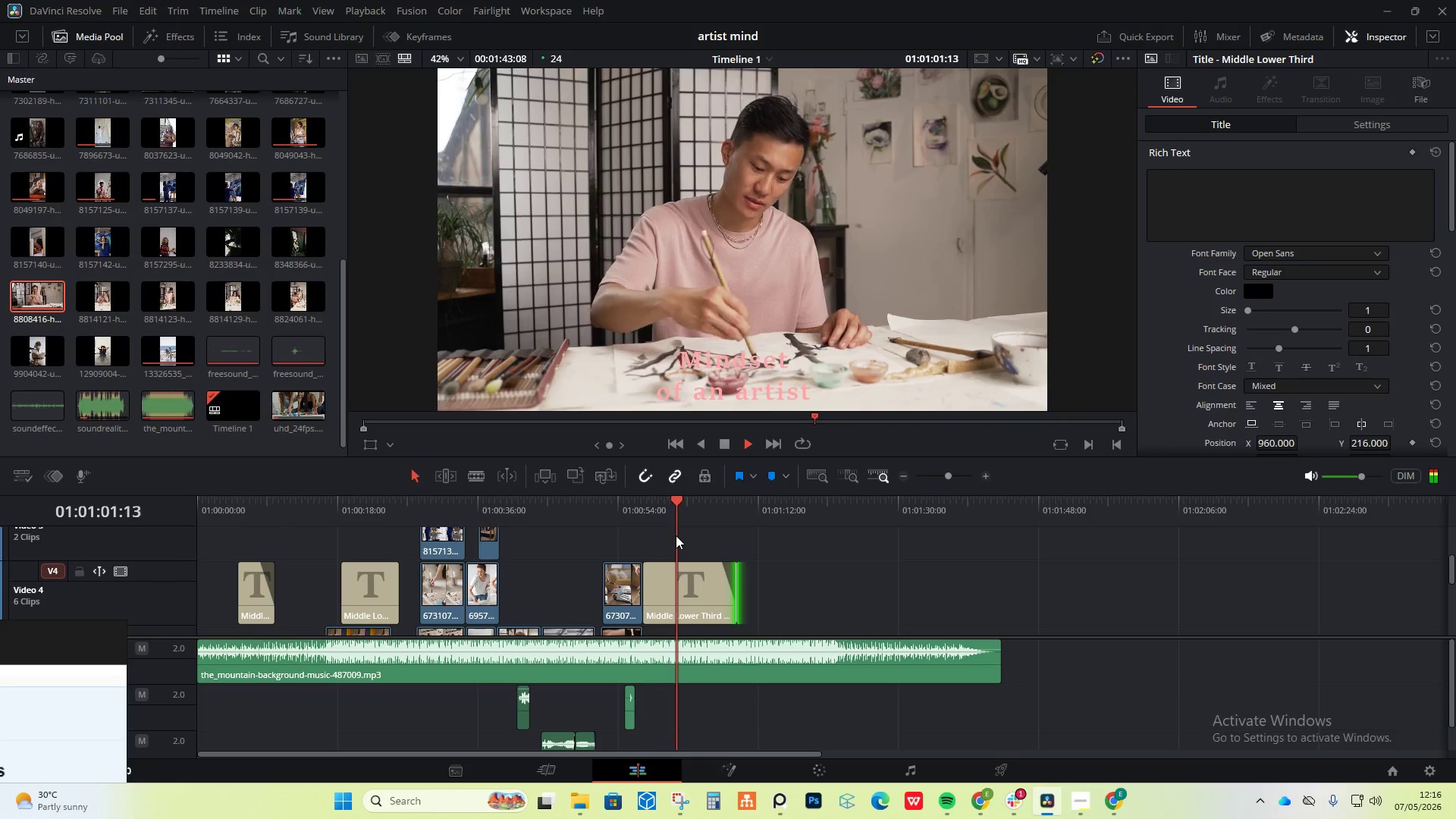 
wait(5.77)
 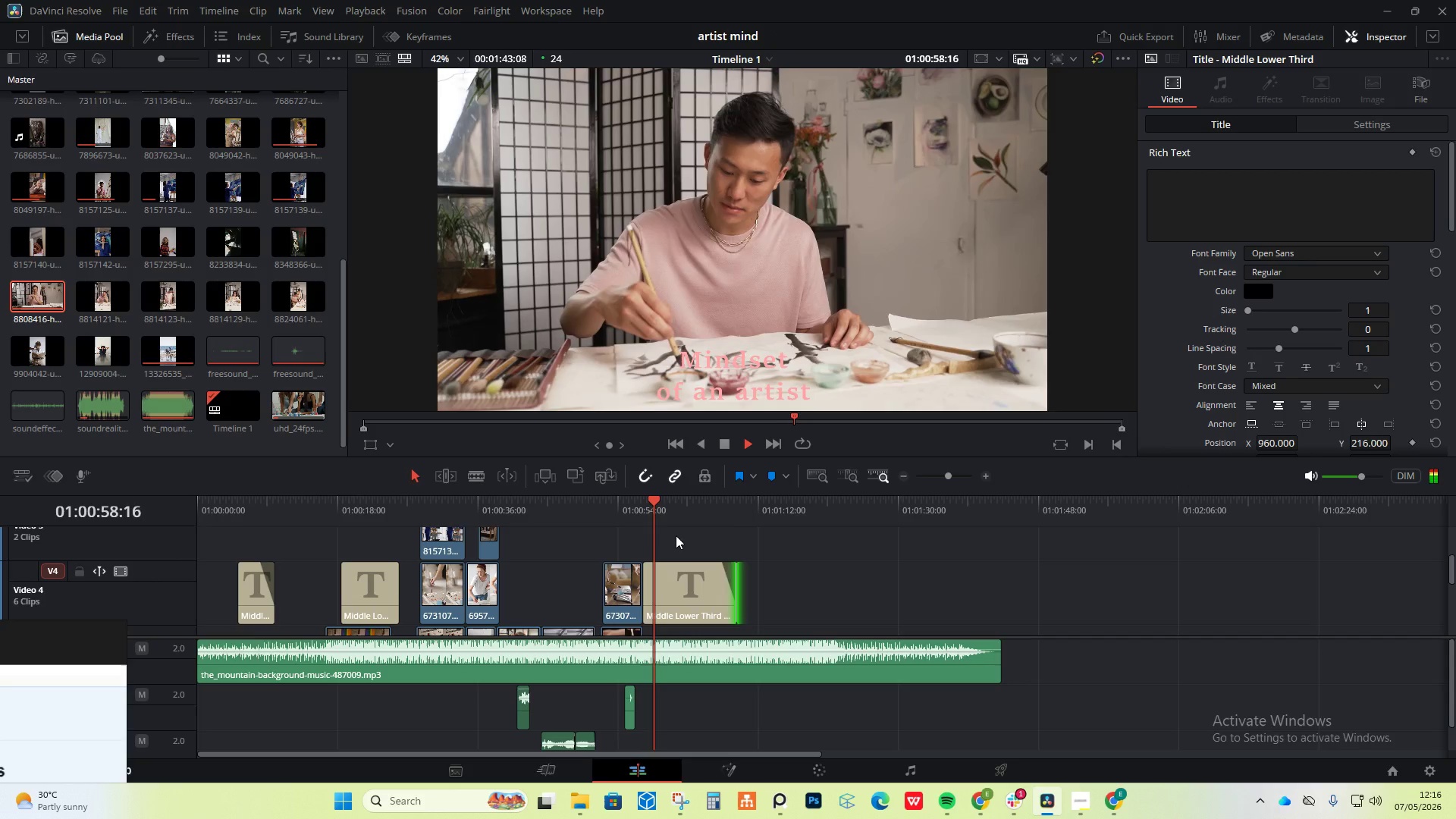 
key(Space)
 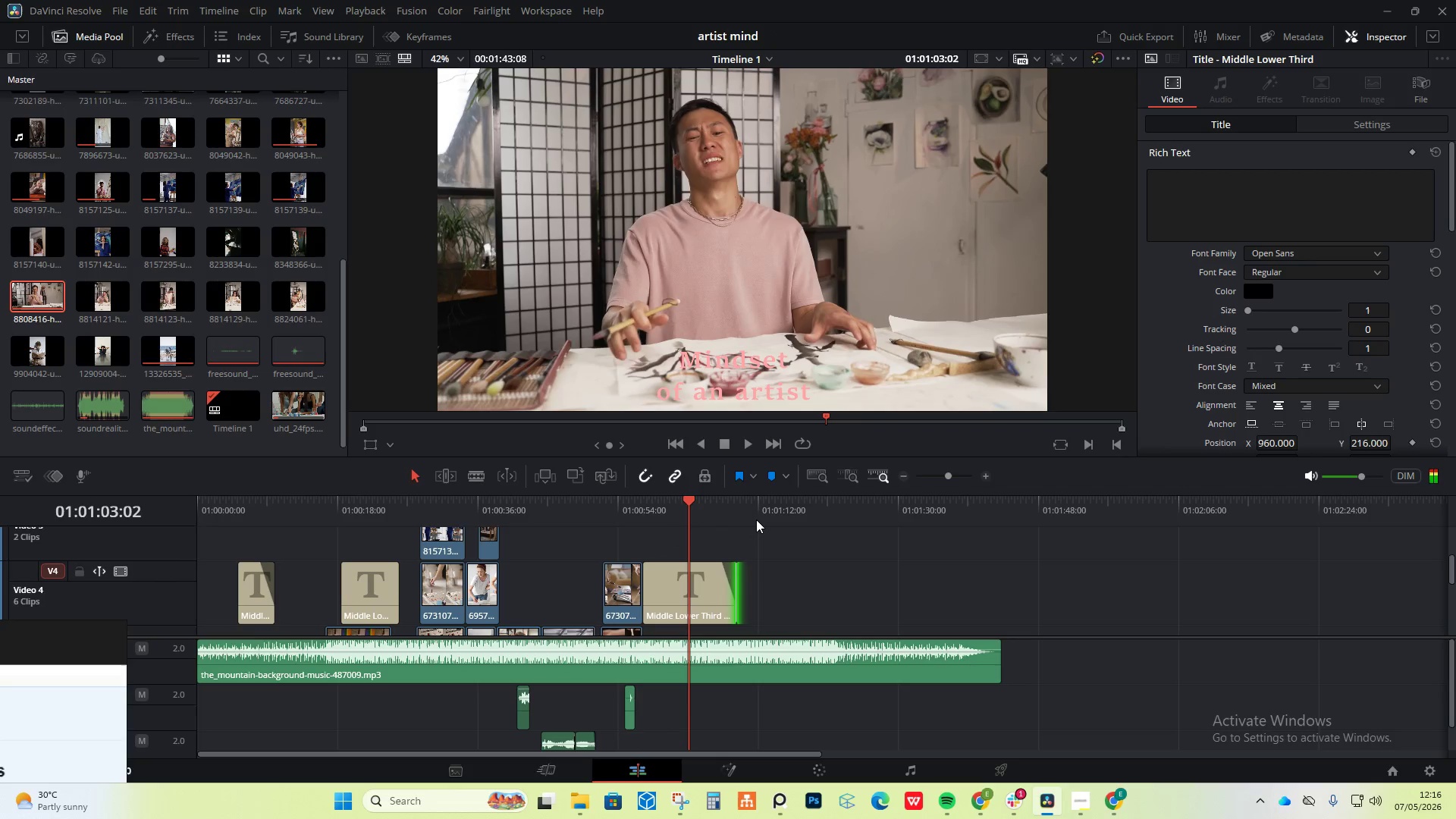 
scroll: coordinate [756, 557], scroll_direction: down, amount: 7.0
 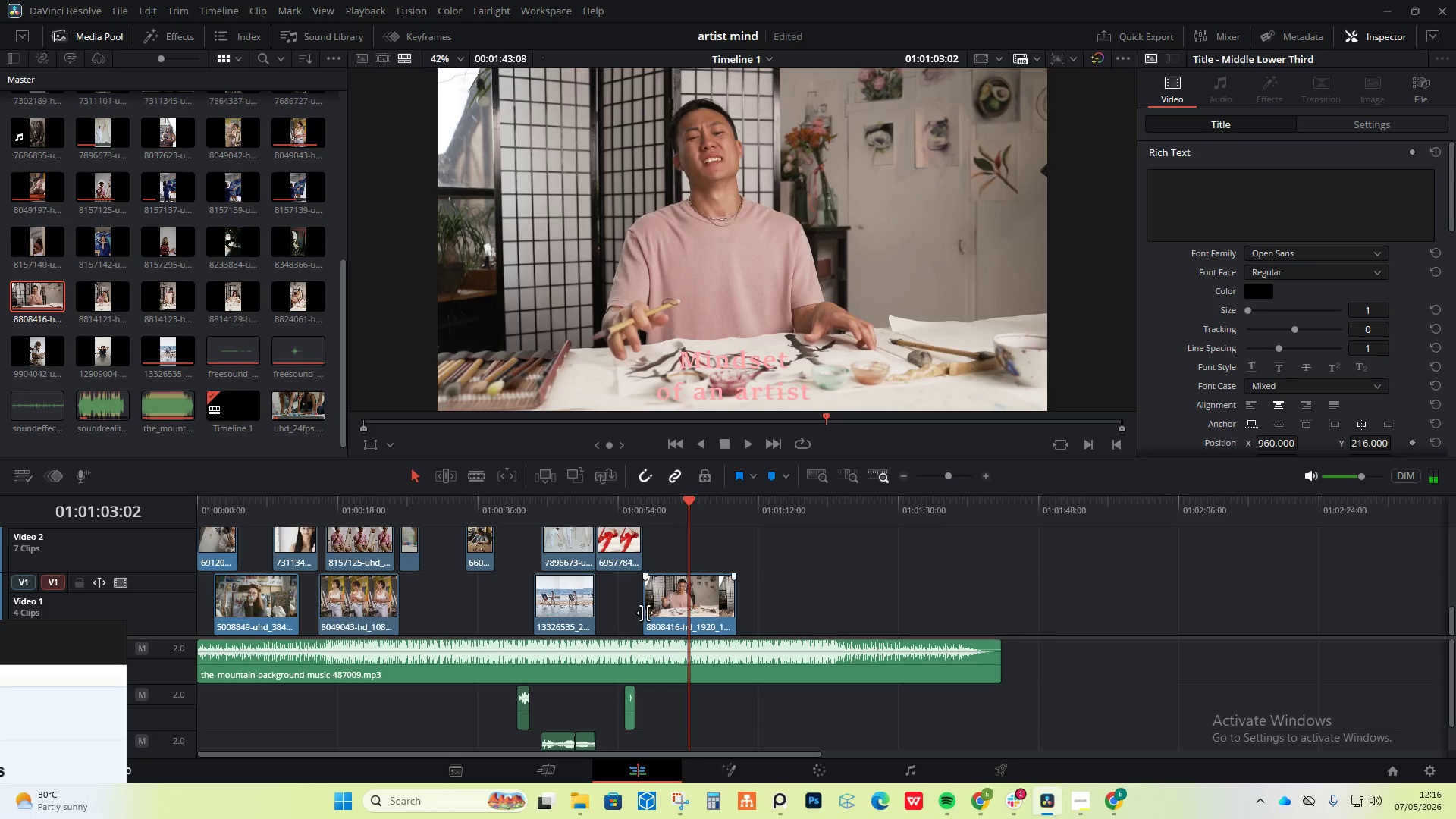 
left_click_drag(start_coordinate=[645, 611], to_coordinate=[676, 615])
 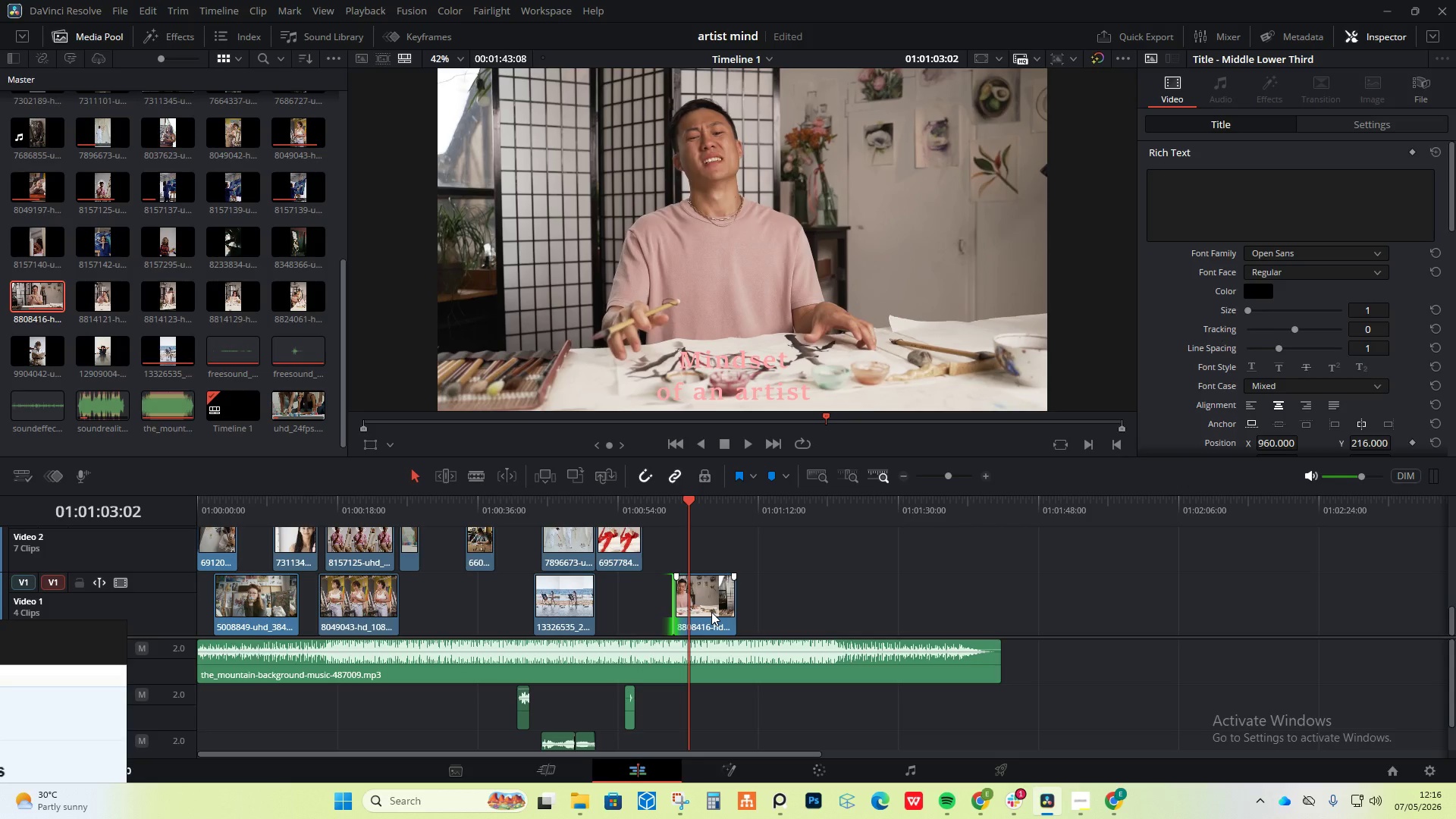 
left_click_drag(start_coordinate=[711, 612], to_coordinate=[680, 612])
 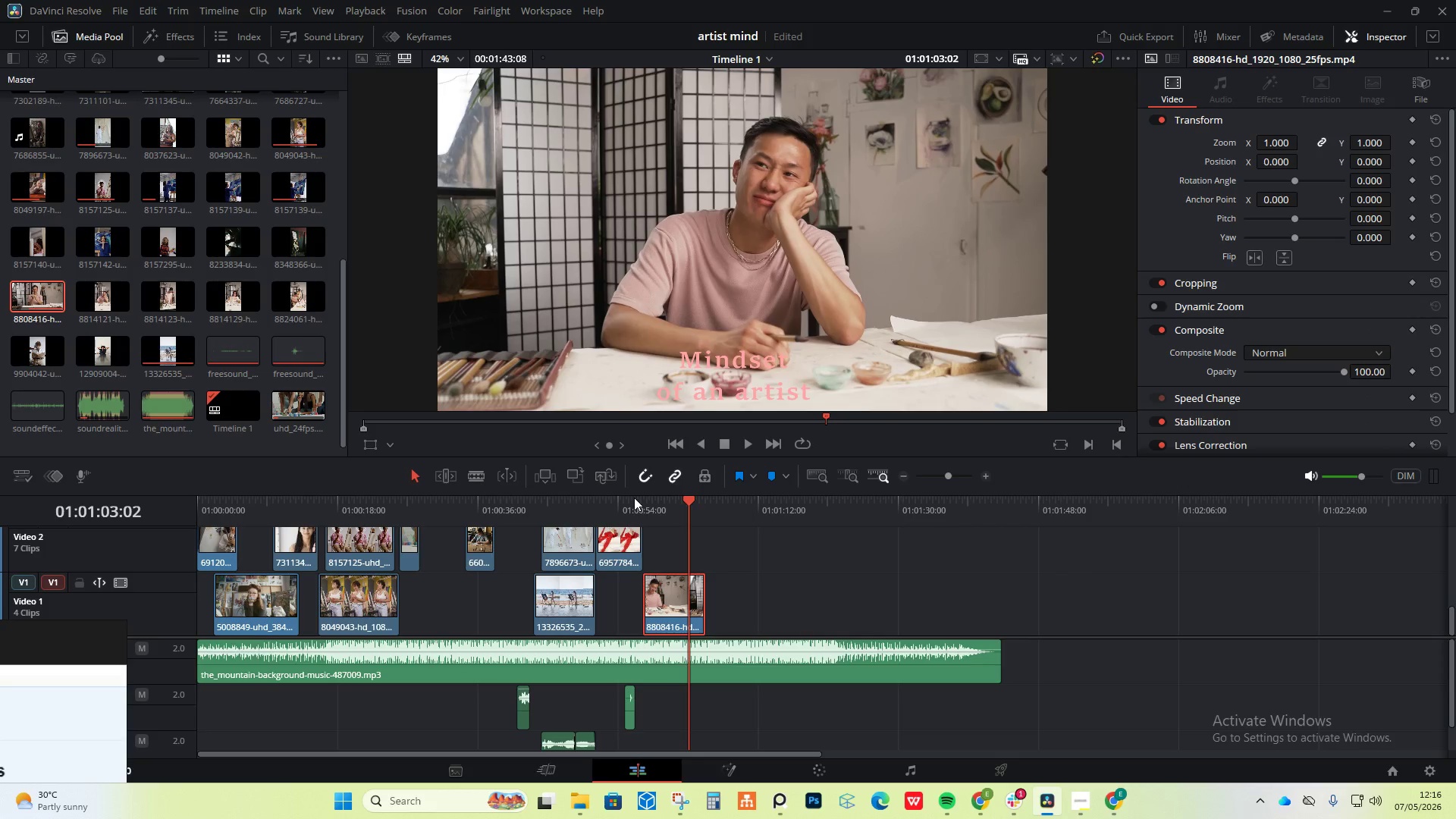 
left_click([632, 500])
 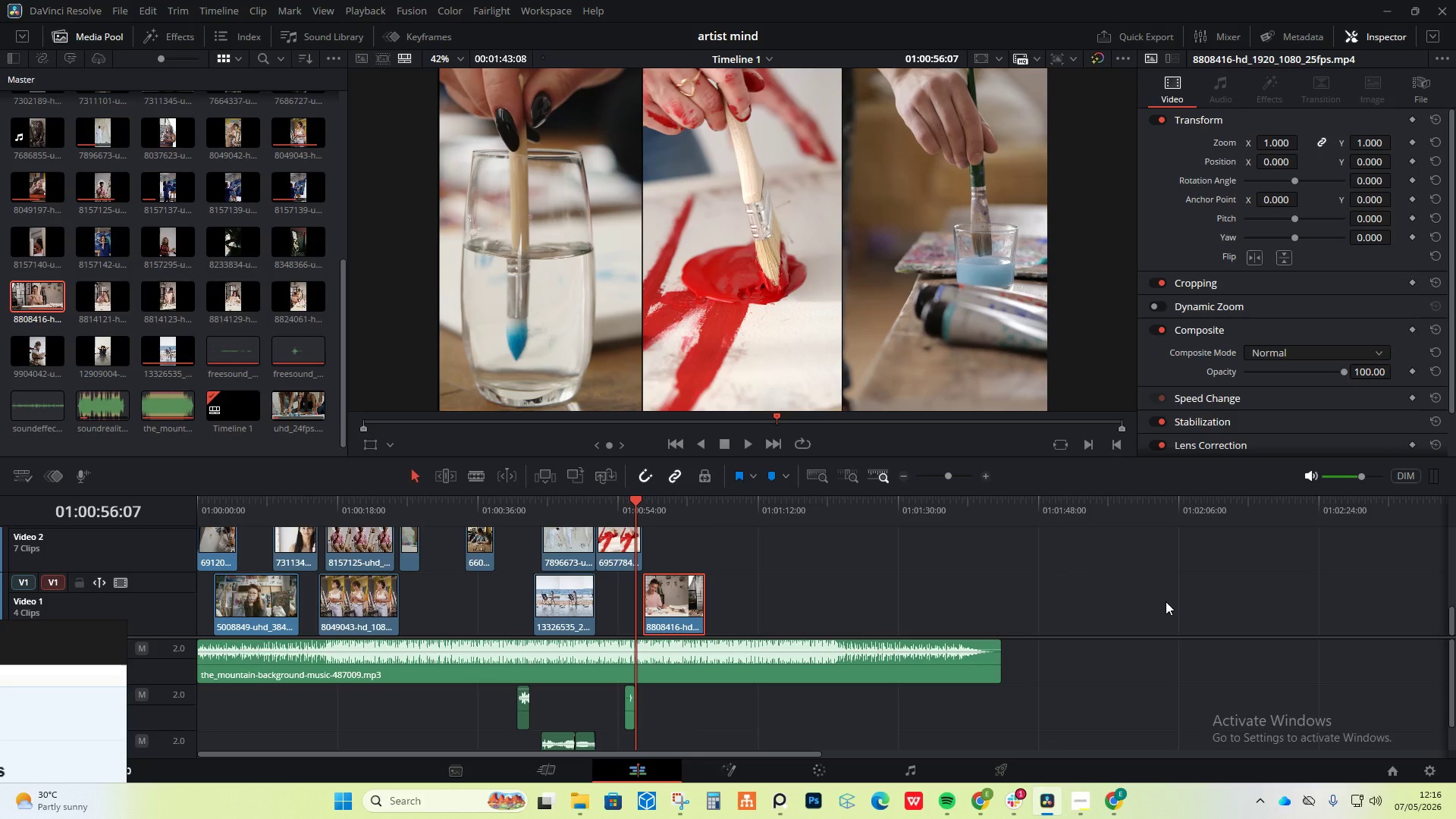 
key(Space)
 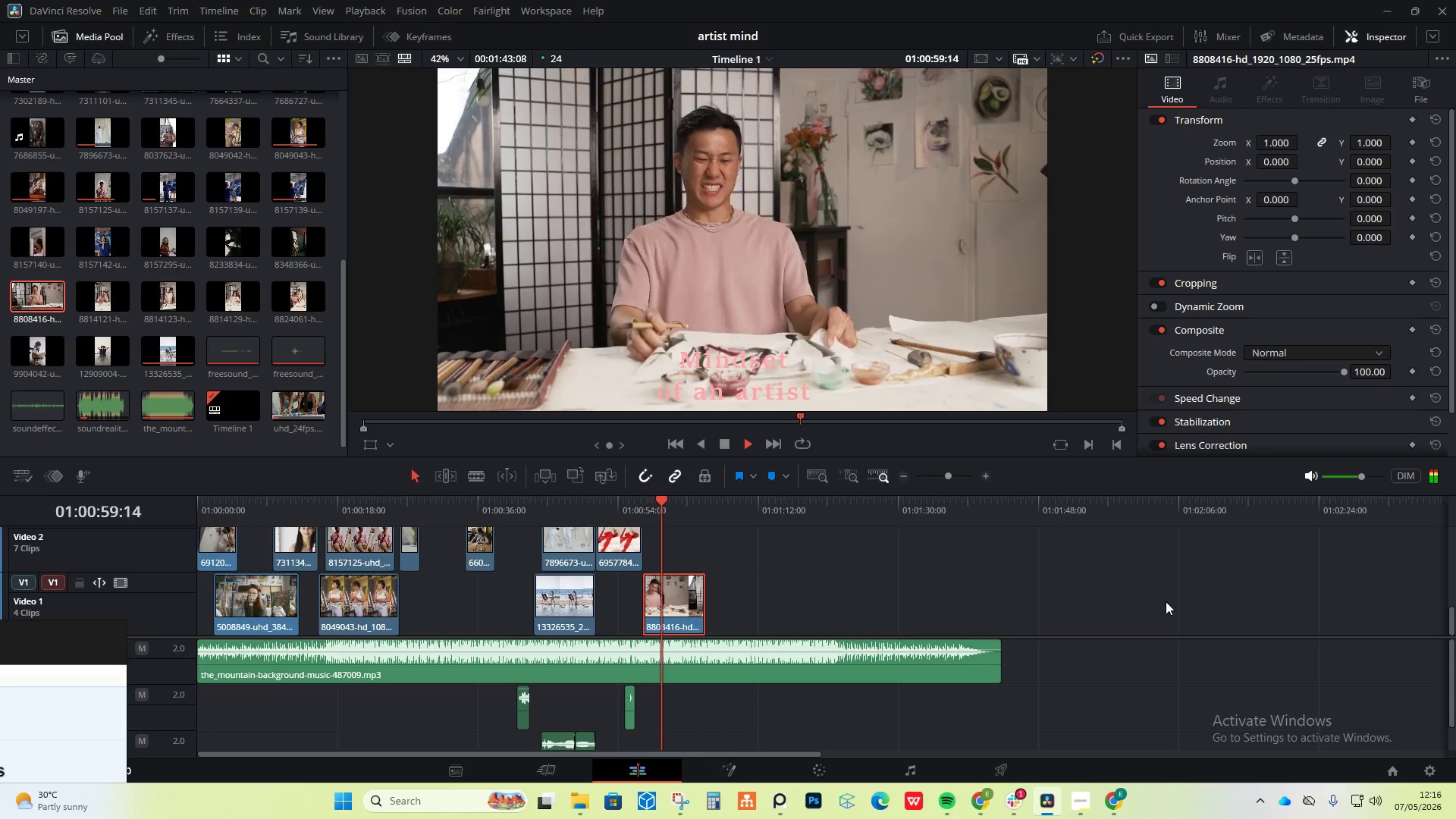 
key(Space)
 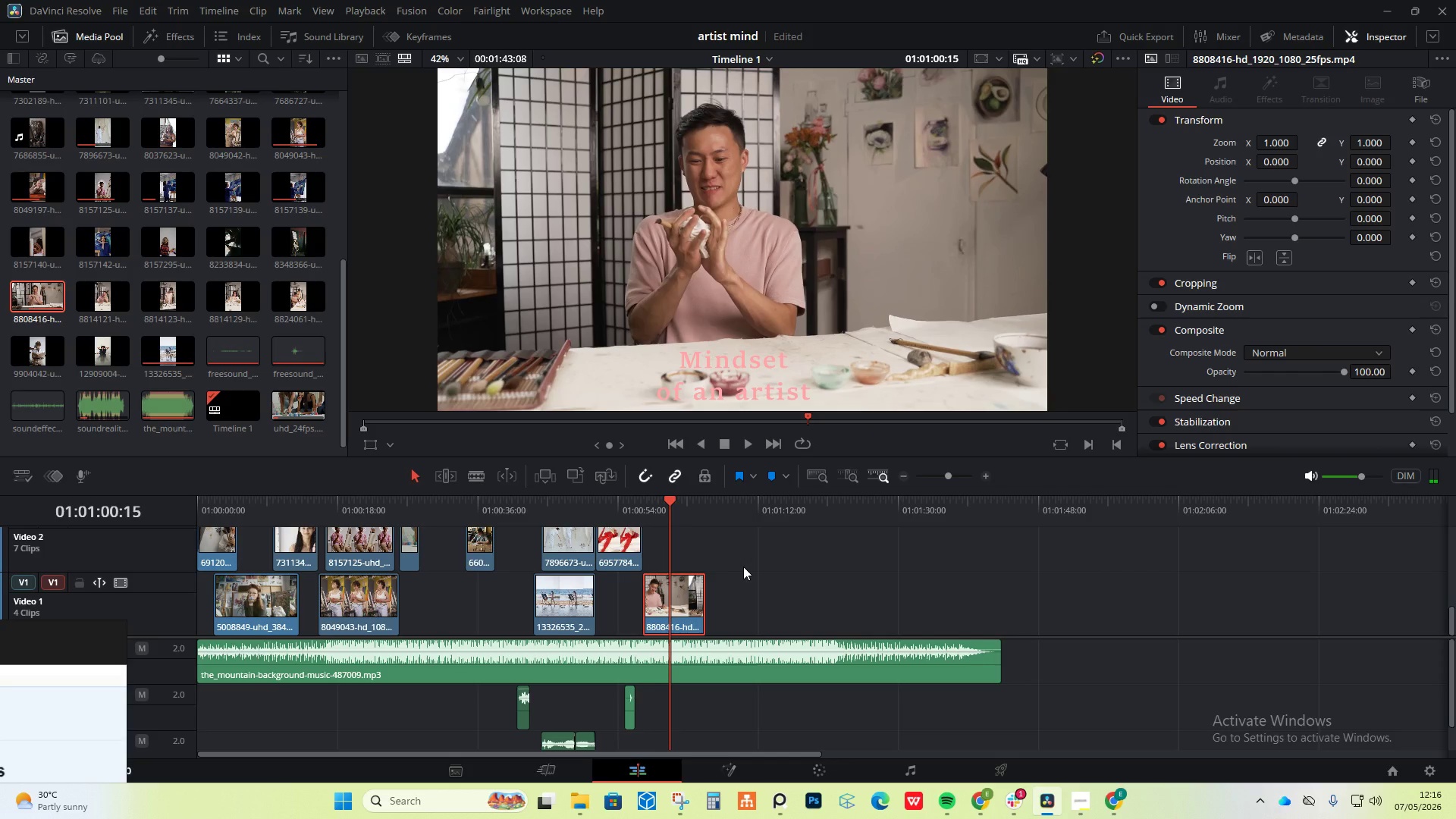 
wait(5.03)
 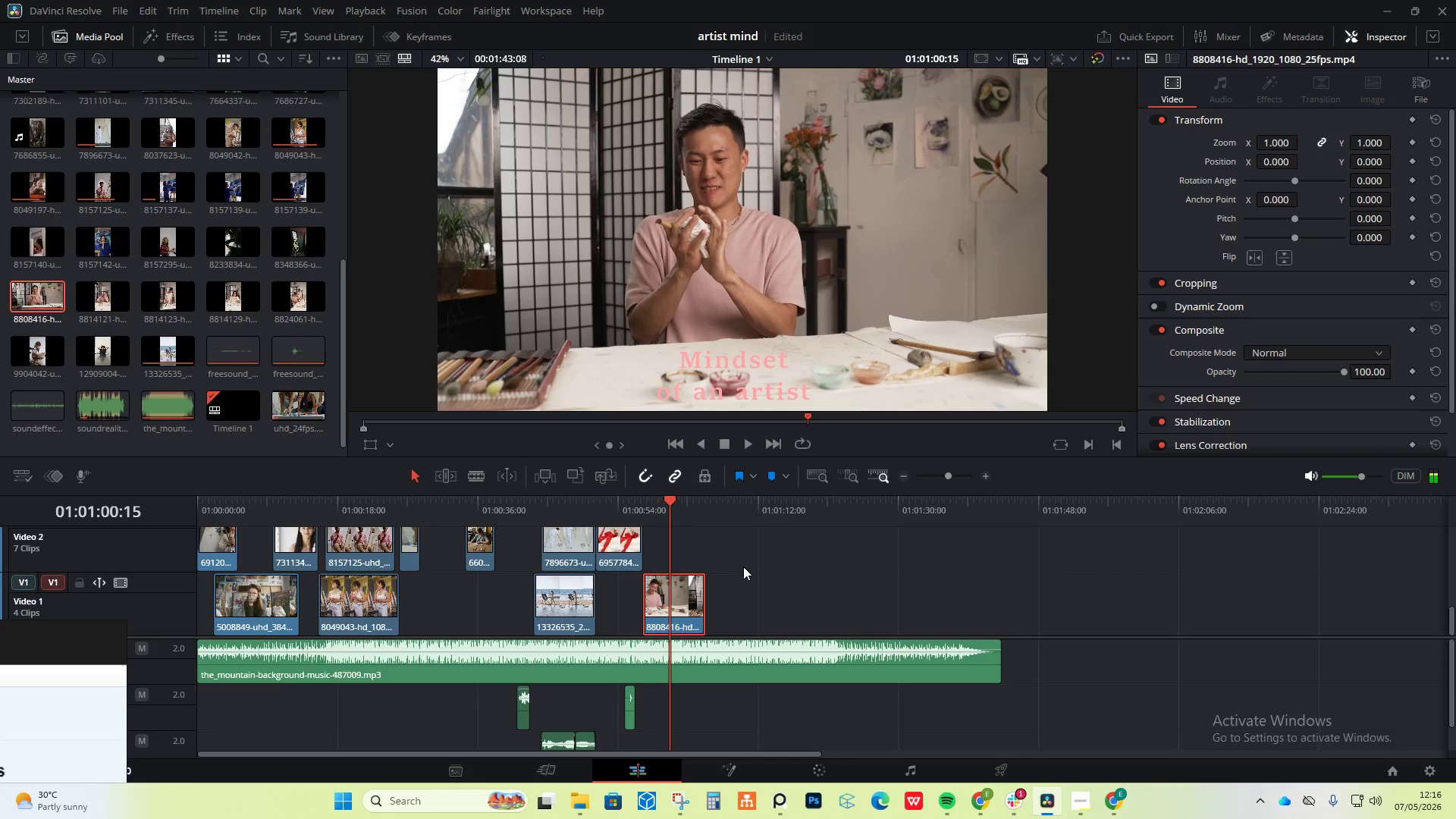 
scroll: coordinate [717, 574], scroll_direction: up, amount: 2.0
 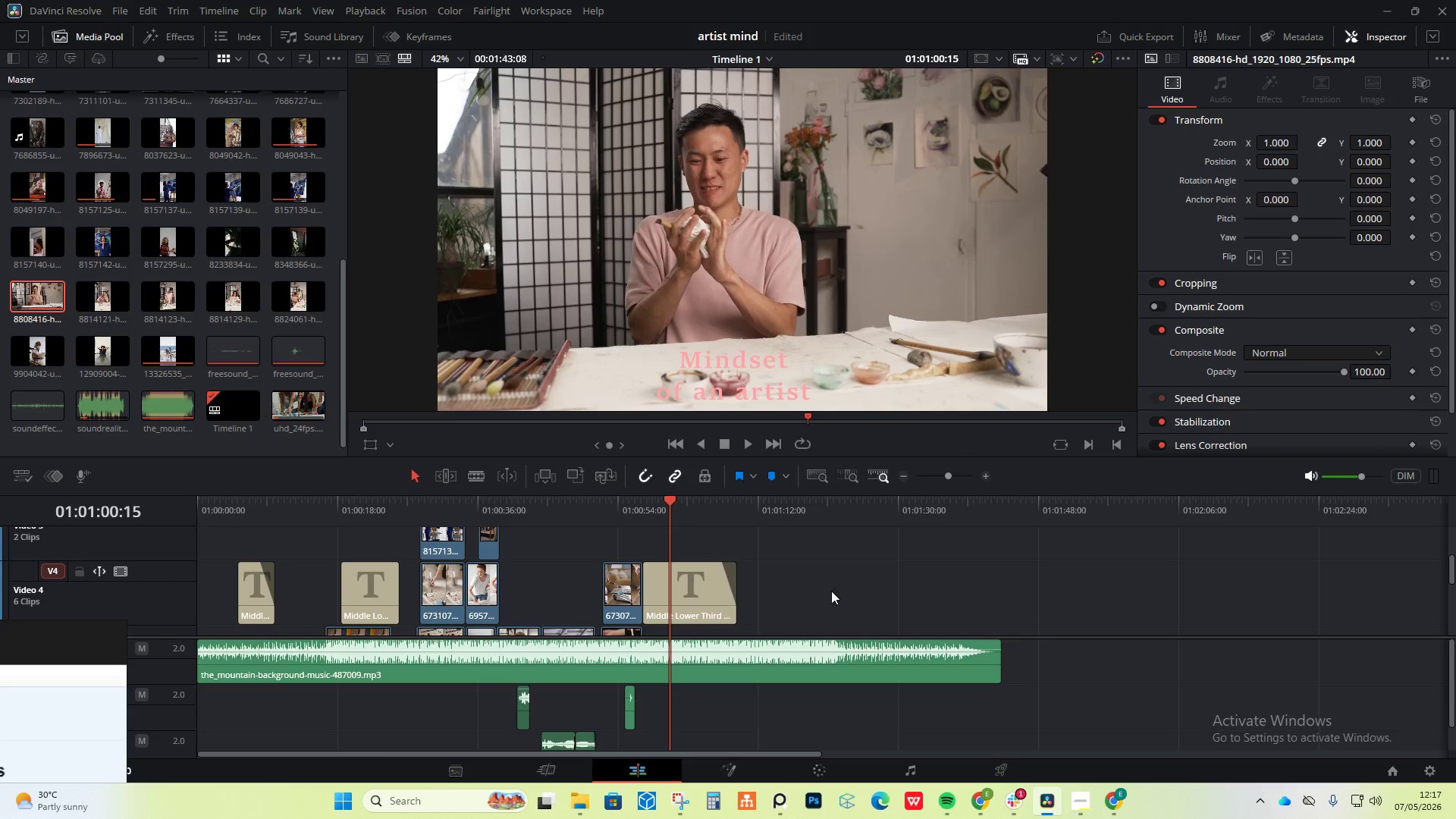 
left_click([1077, 811])